 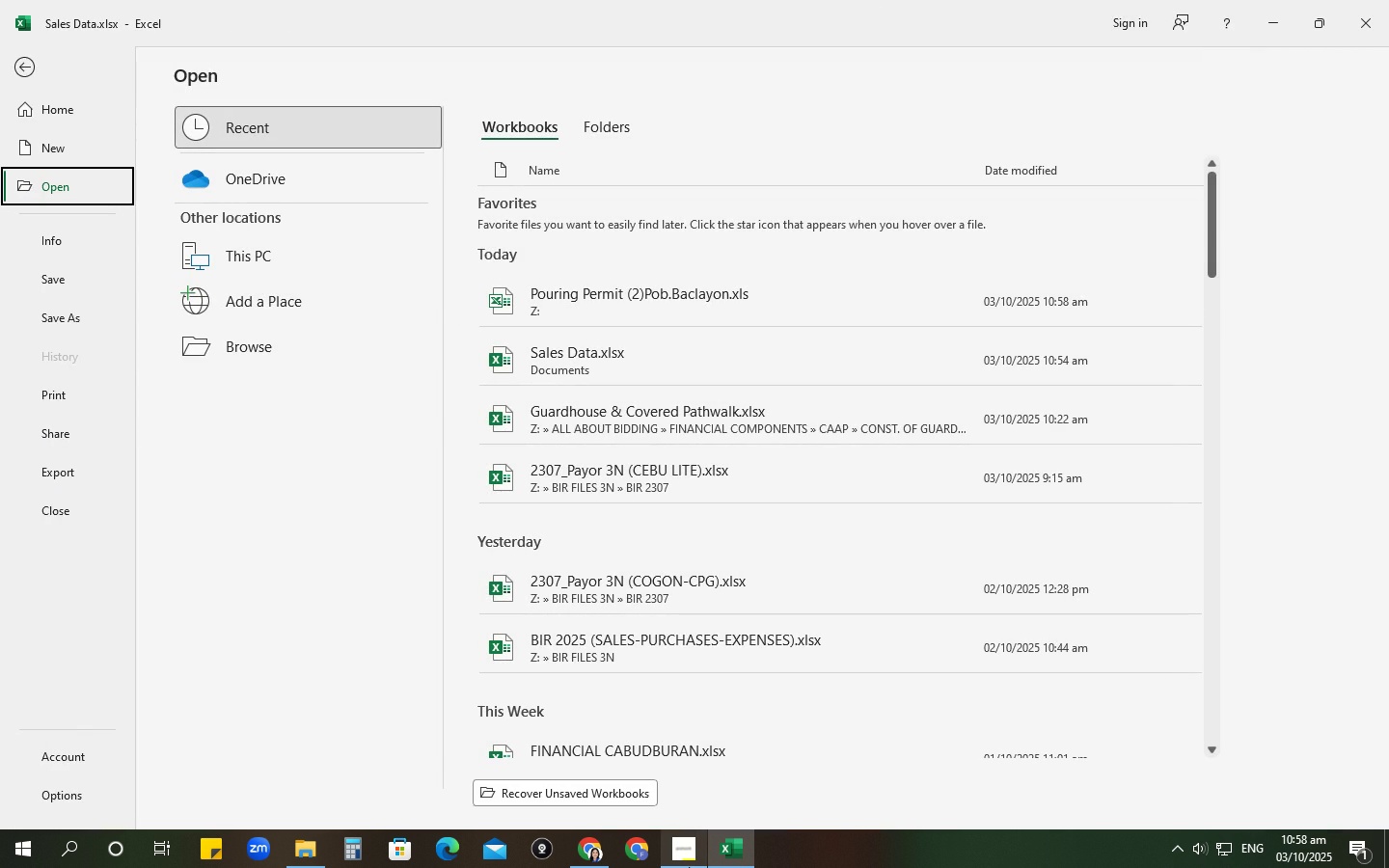 
left_click([595, 308])
 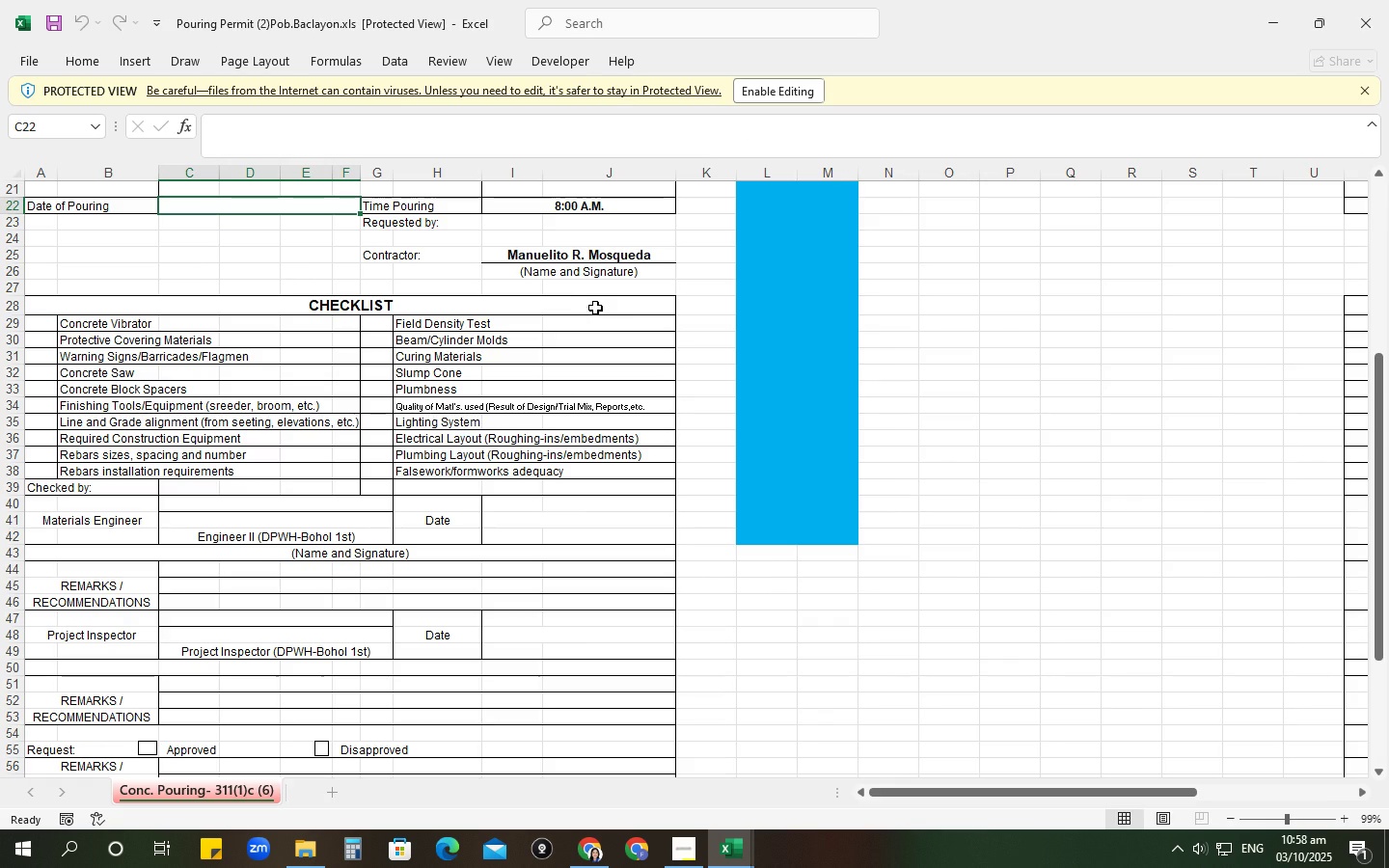 
scroll: coordinate [630, 404], scroll_direction: up, amount: 8.0
 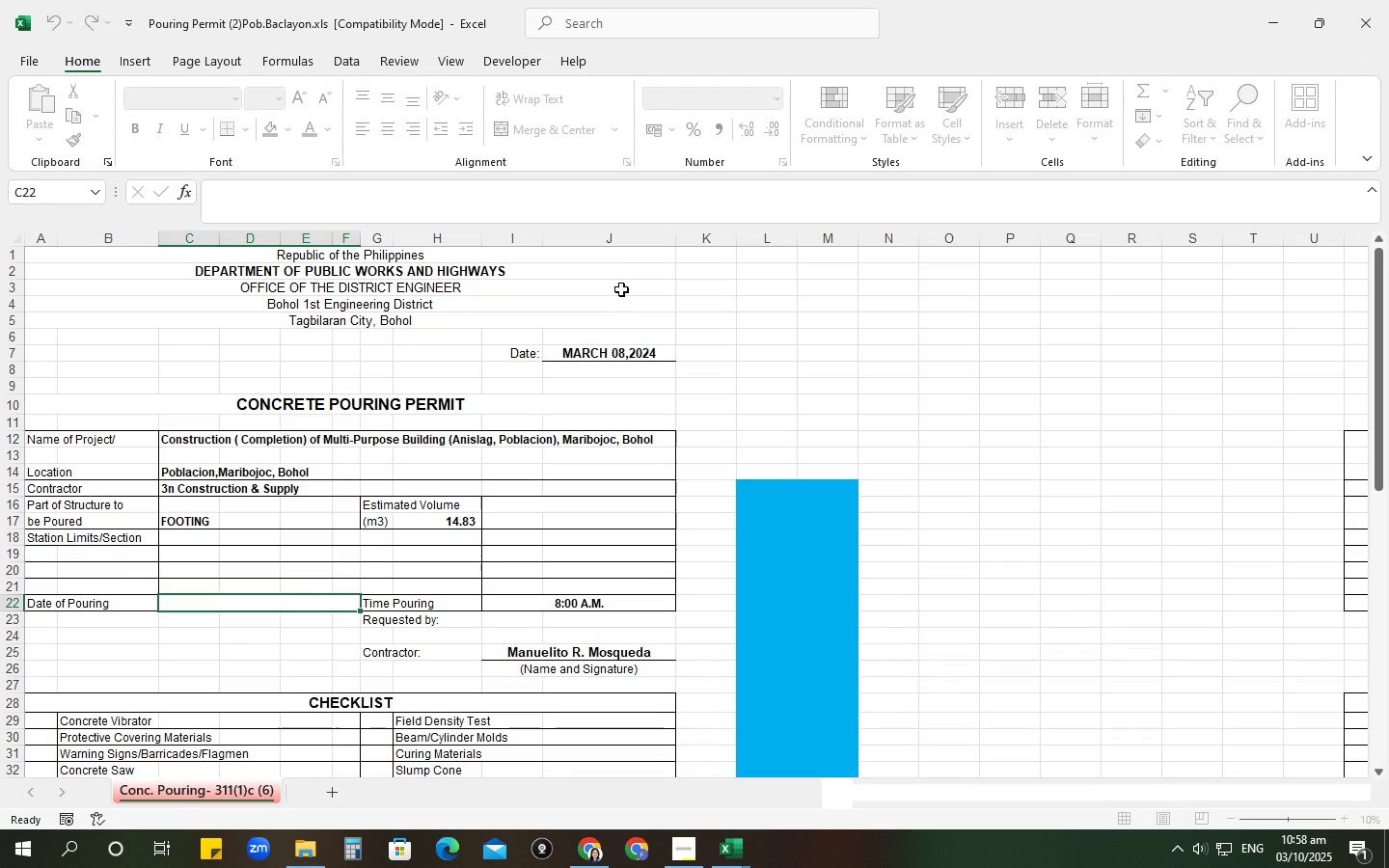 
left_click([596, 350])
 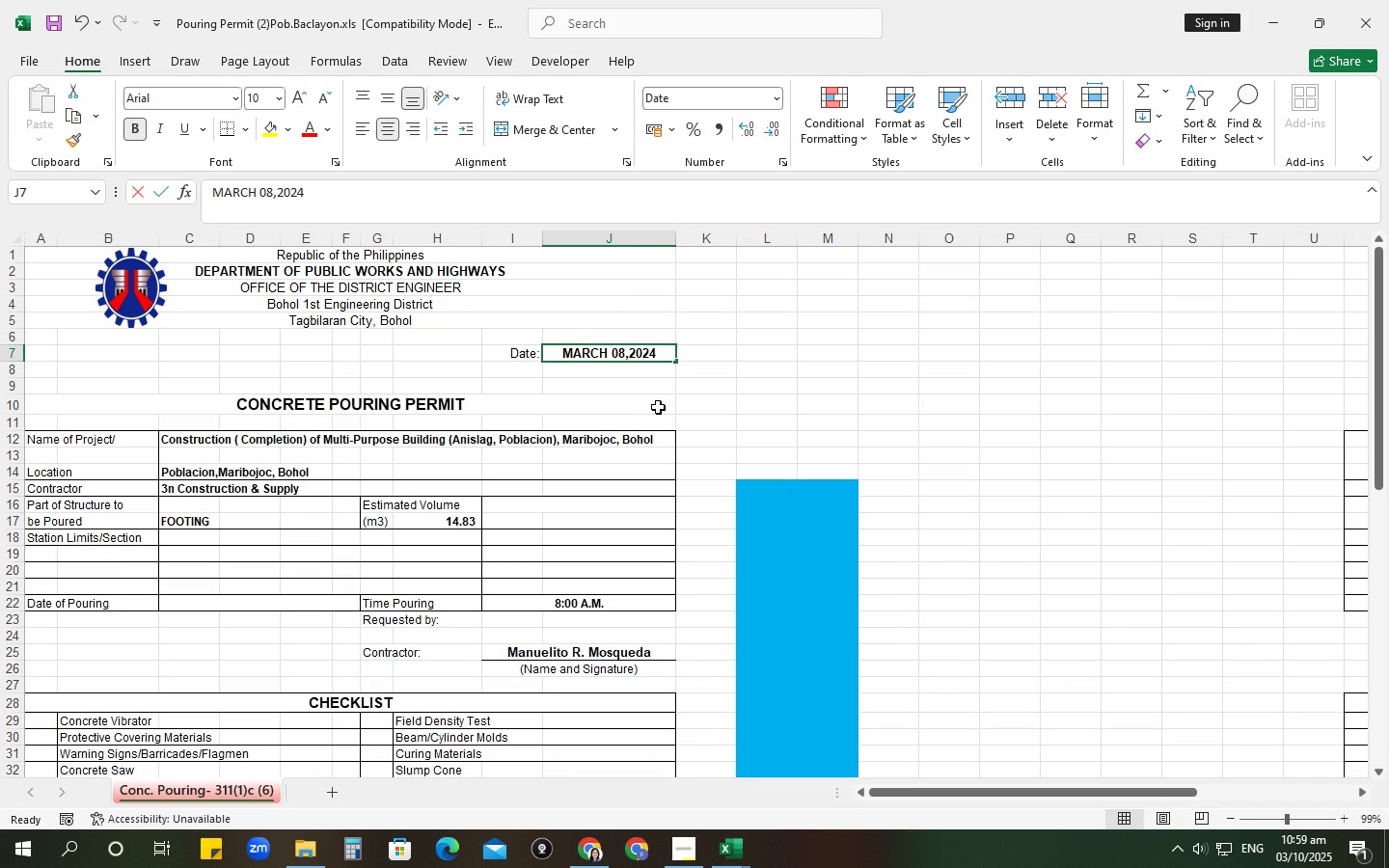 
key(Backspace)
 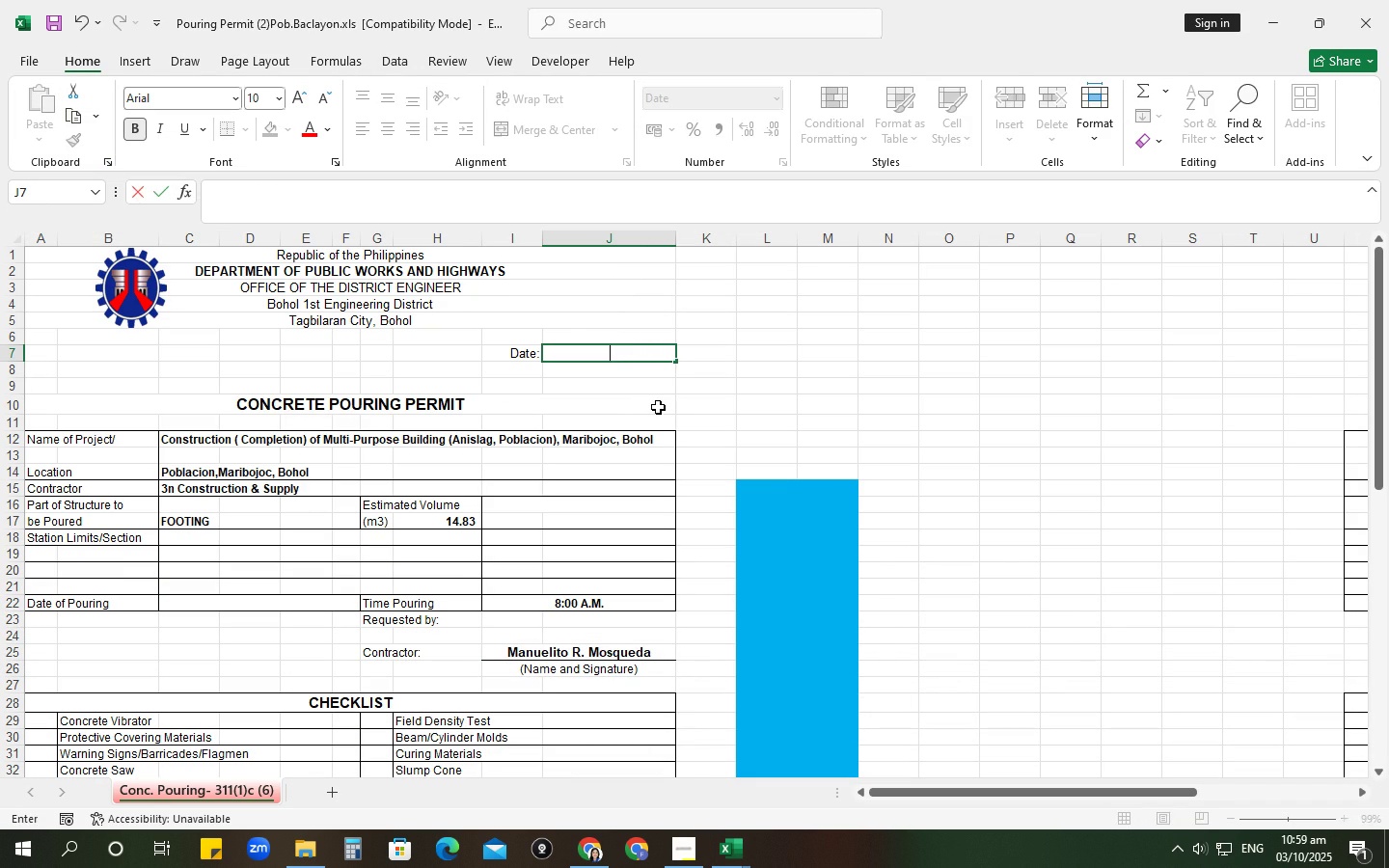 
key(Enter)
 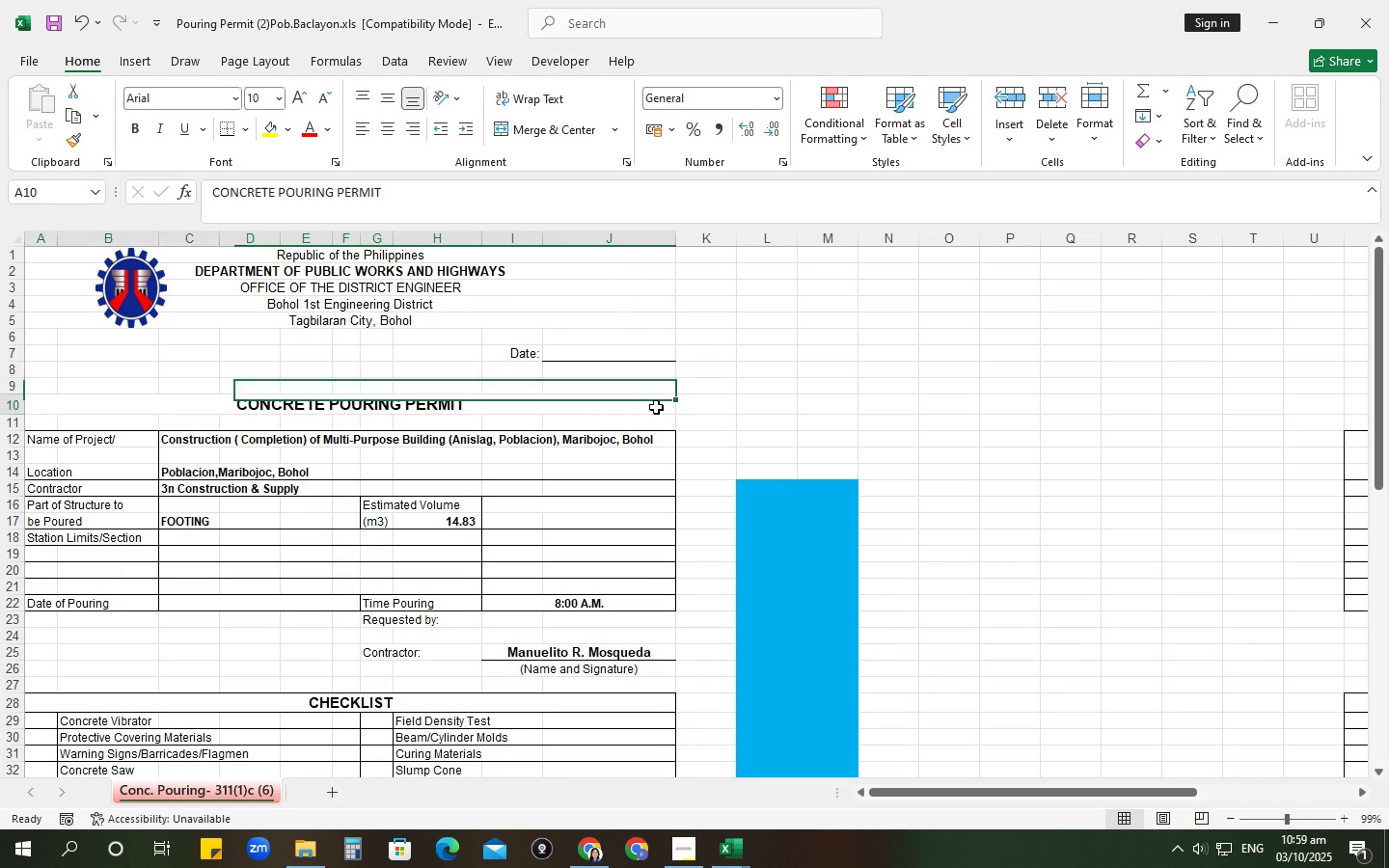 
left_click([656, 407])
 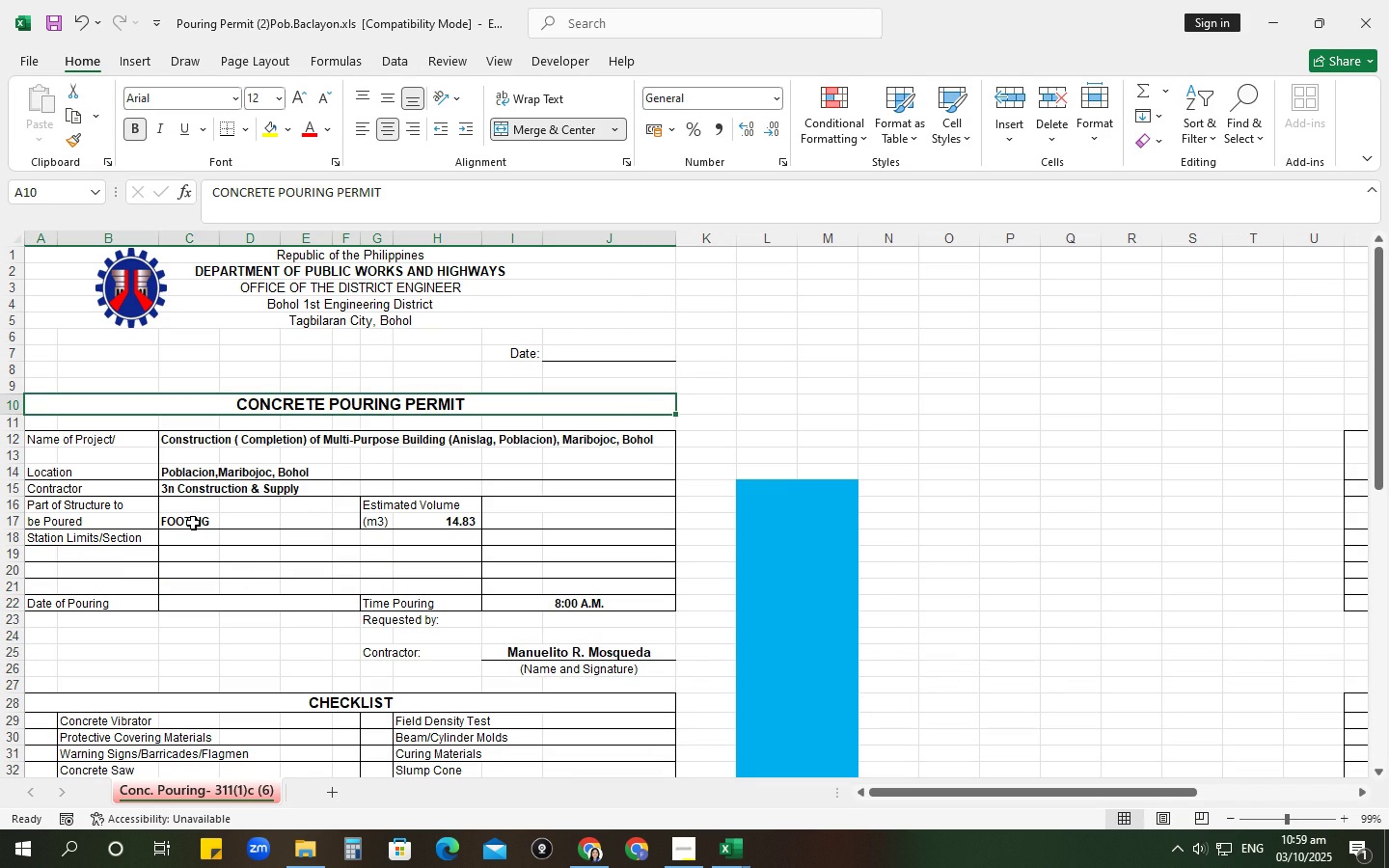 
left_click([193, 523])